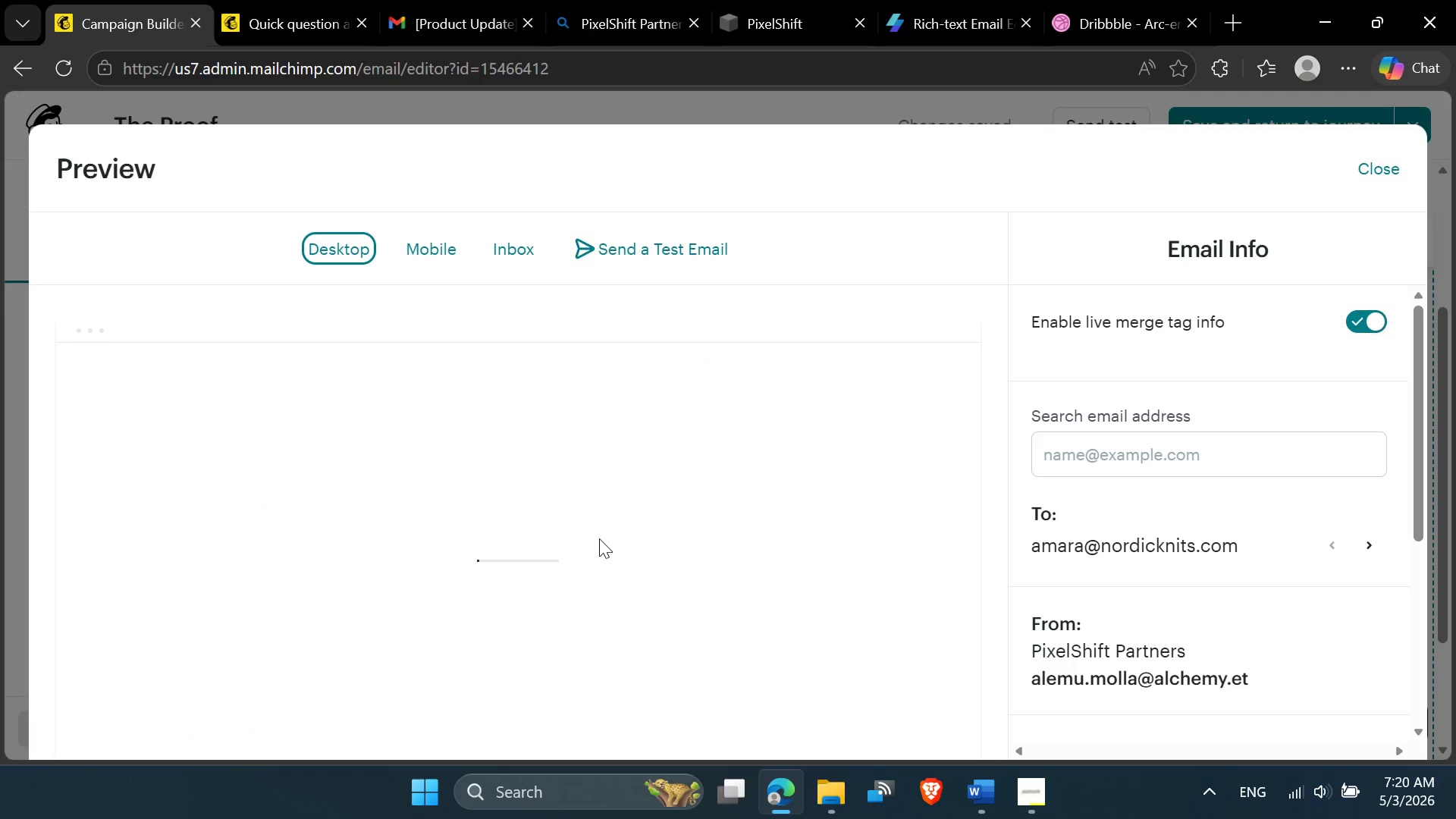 
scroll: coordinate [599, 538], scroll_direction: up, amount: 3.0
 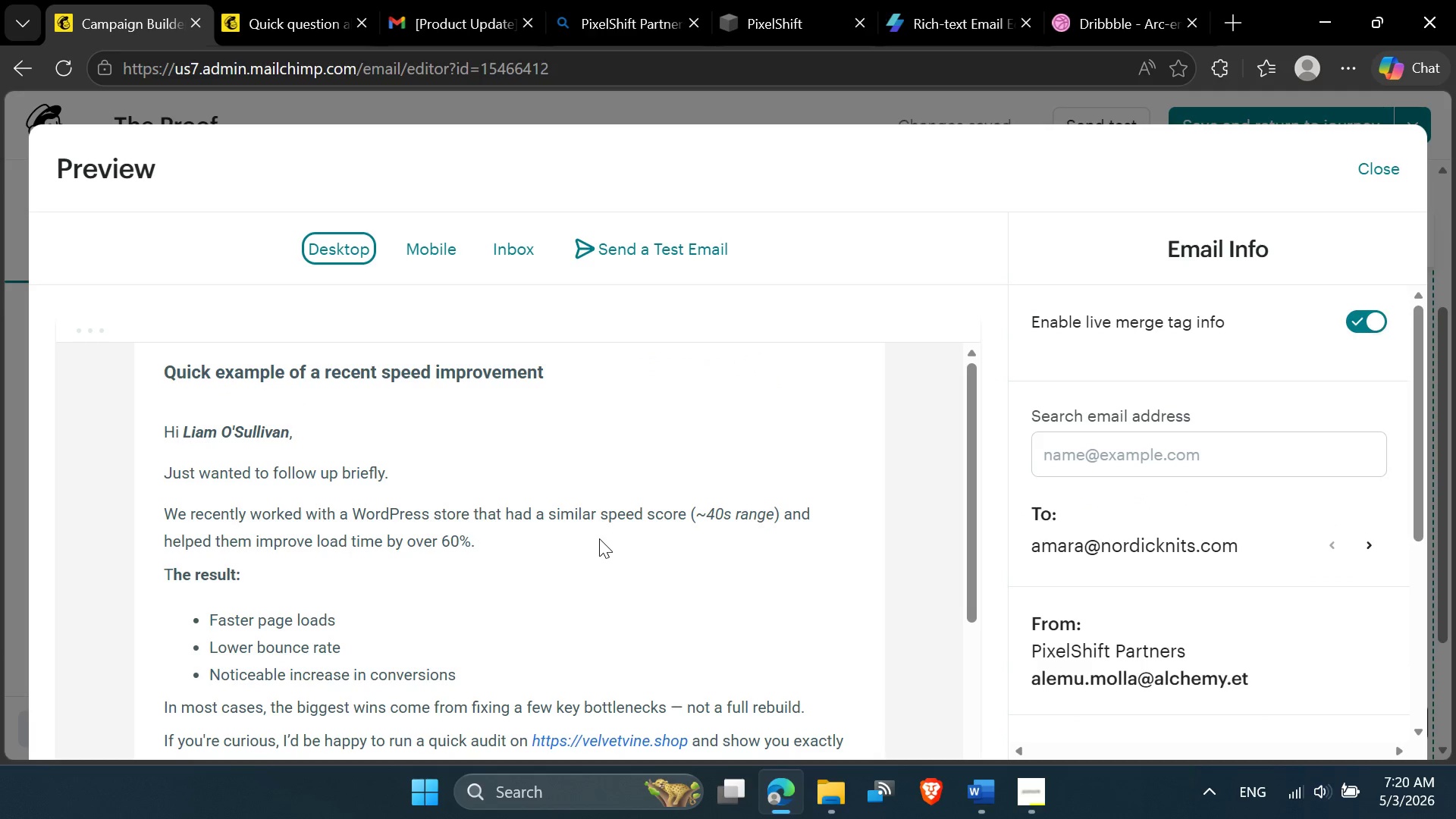 
scroll: coordinate [599, 538], scroll_direction: down, amount: 1.0
 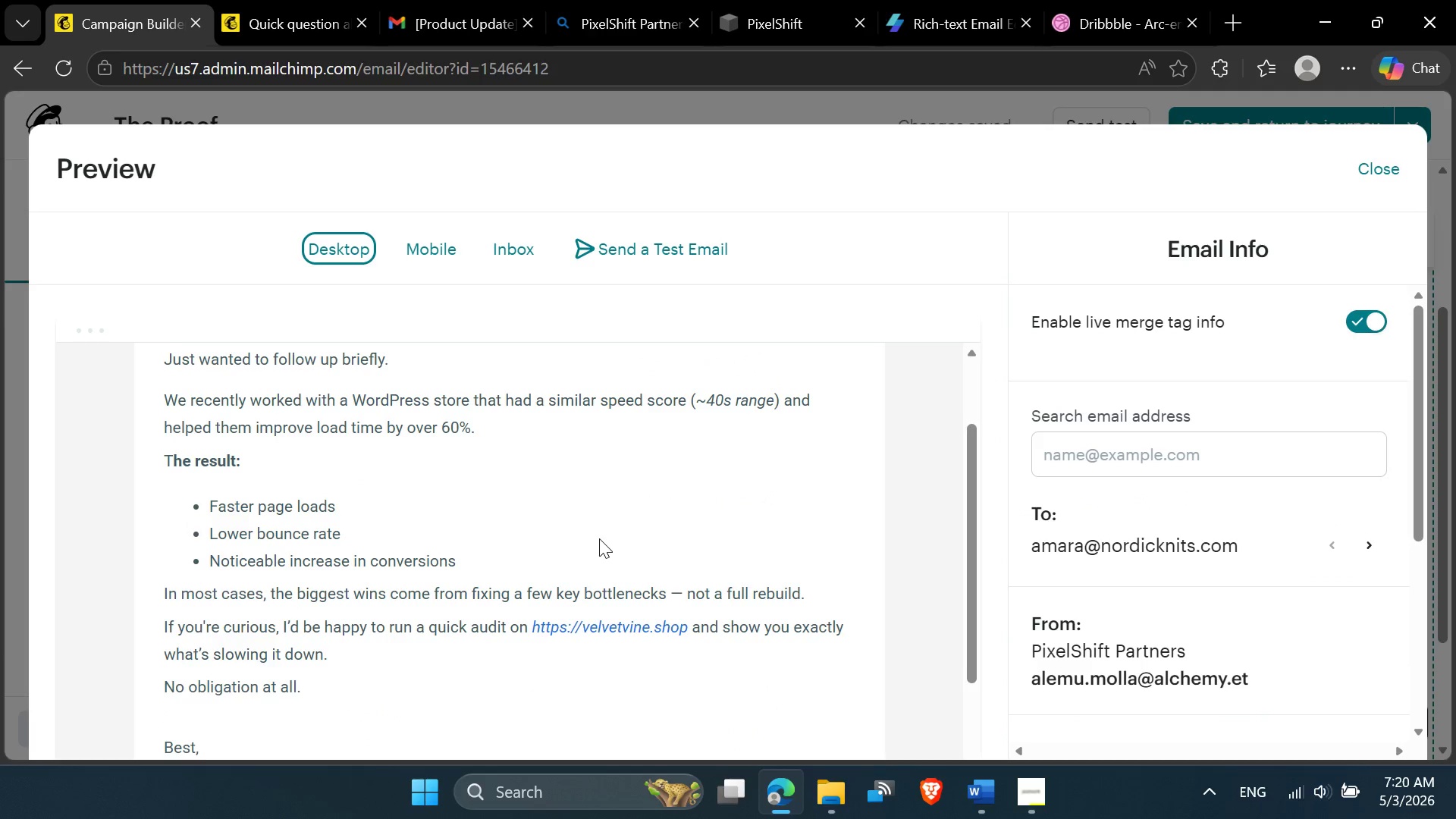 
scroll: coordinate [599, 538], scroll_direction: up, amount: 2.0
 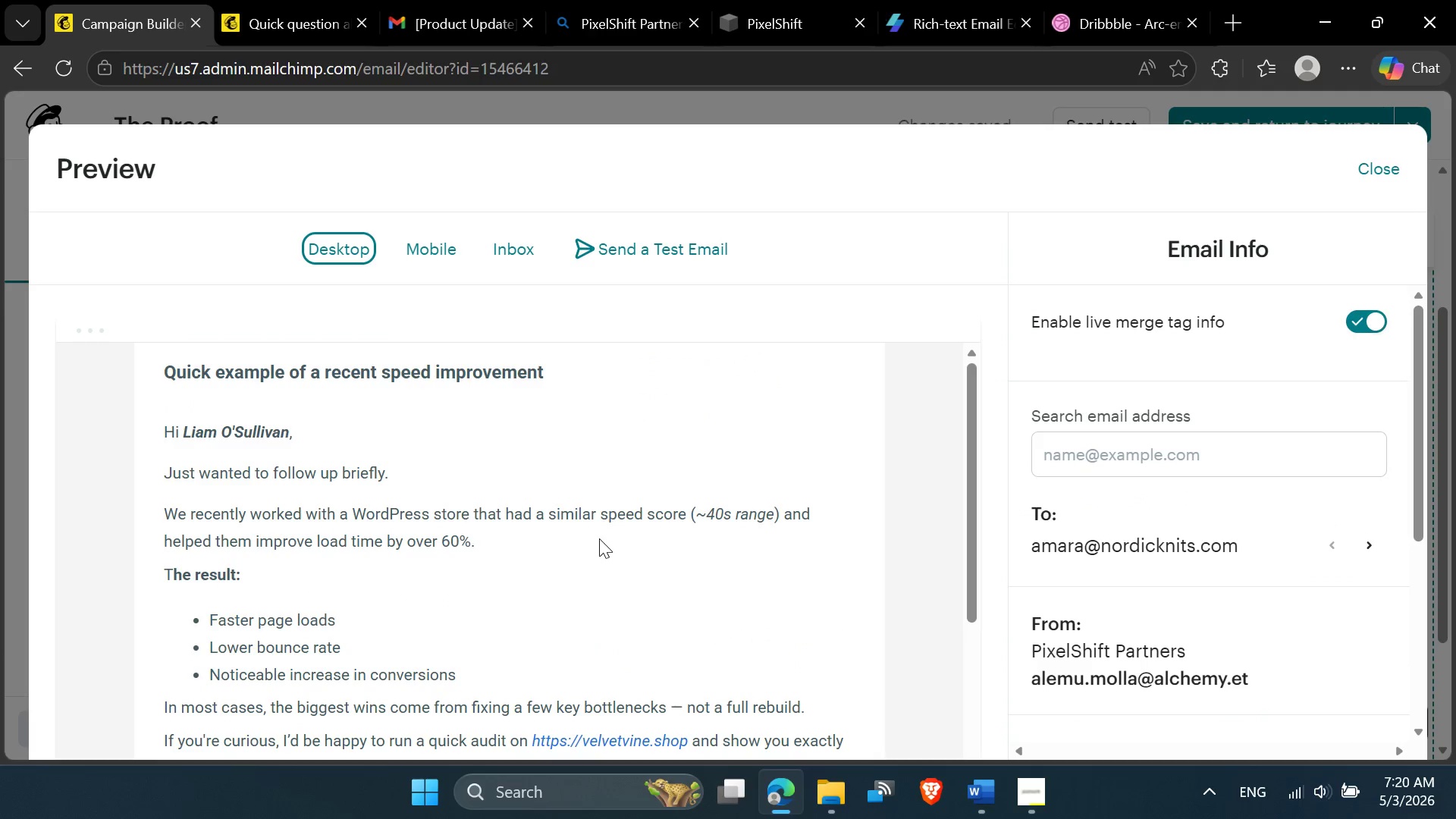 
scroll: coordinate [599, 540], scroll_direction: down, amount: 3.0
 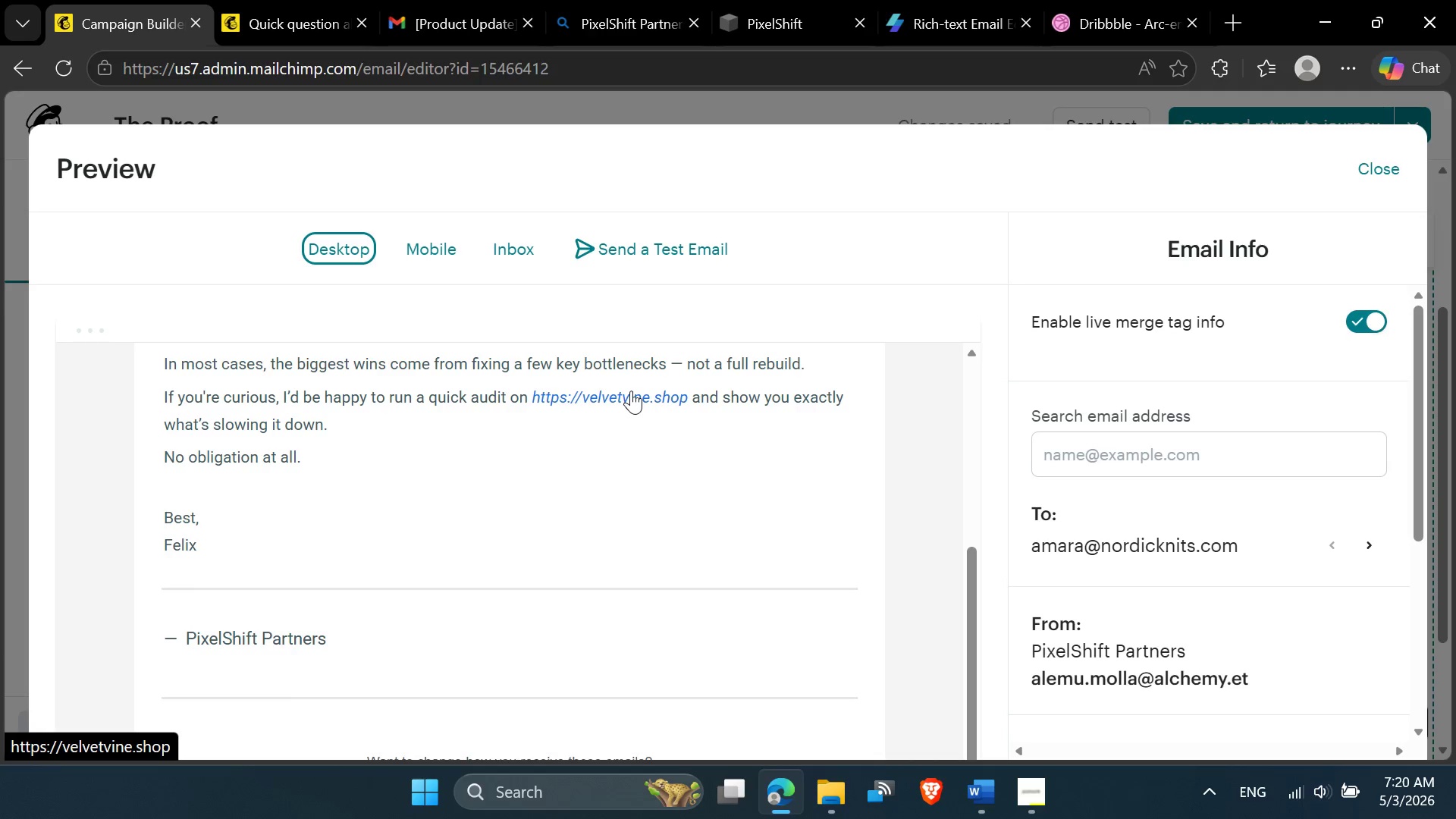 
scroll: coordinate [304, 434], scroll_direction: up, amount: 1.0
 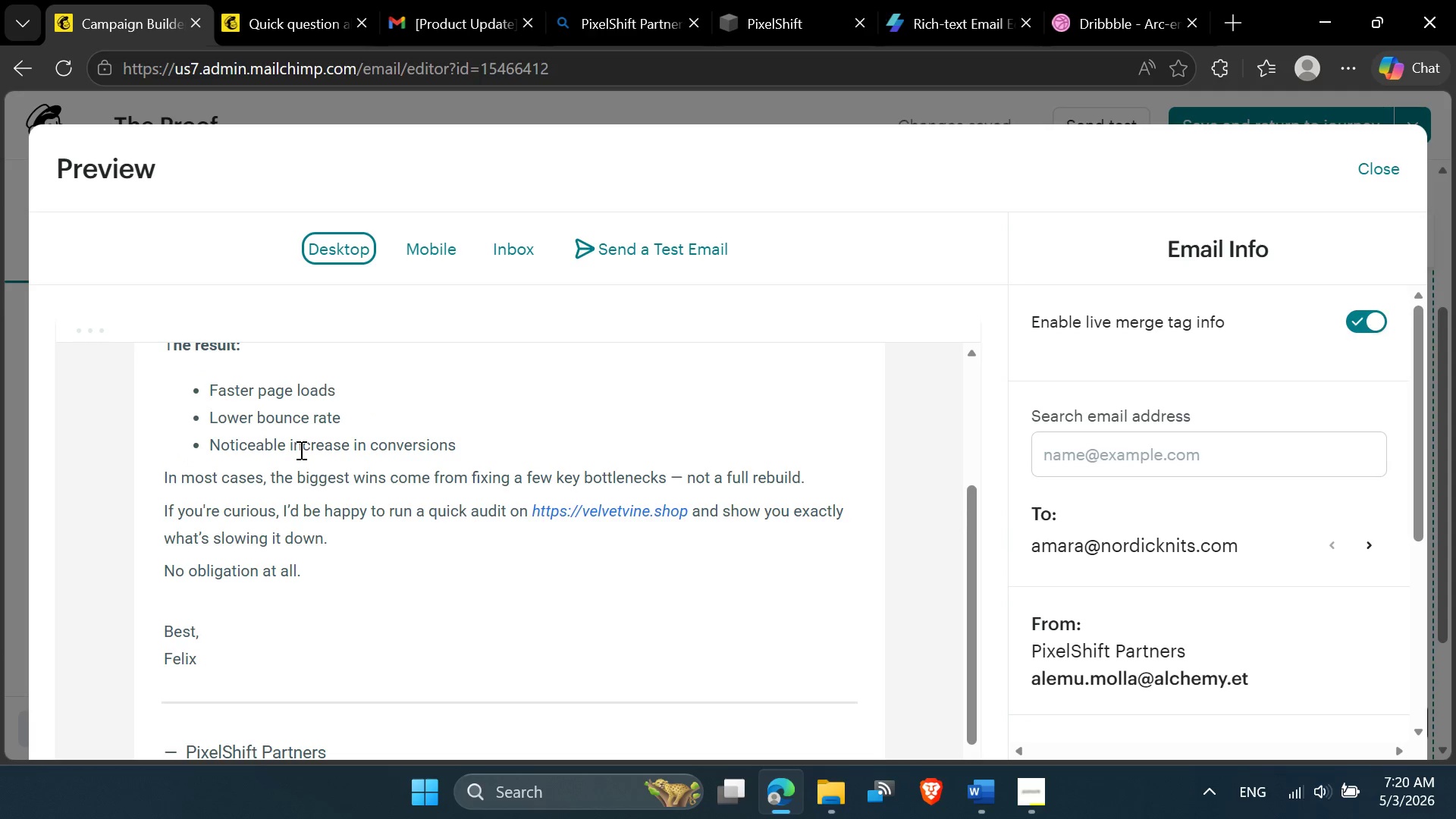 
wait(9.54)
 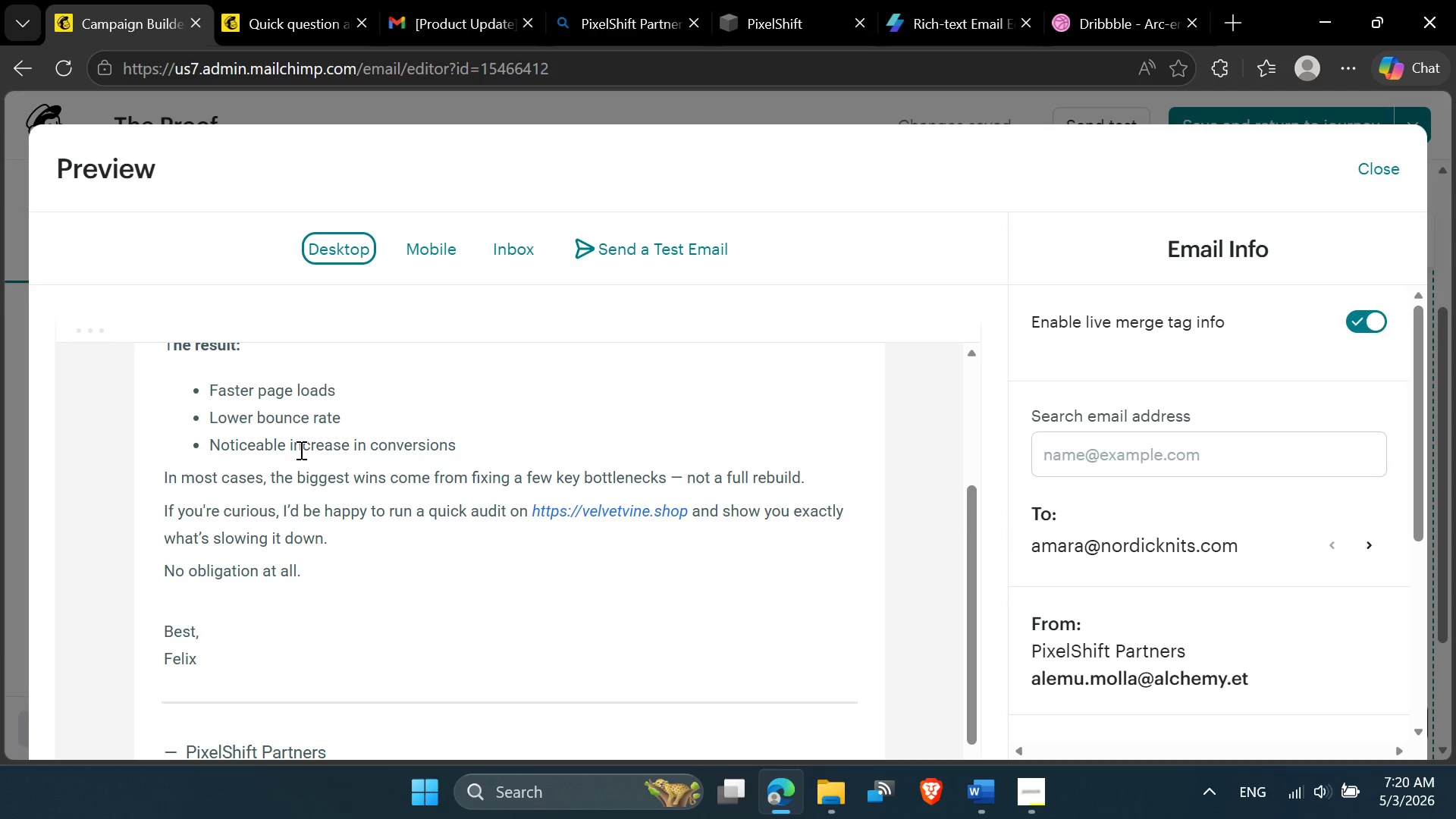 
scroll: coordinate [298, 453], scroll_direction: down, amount: 2.0
 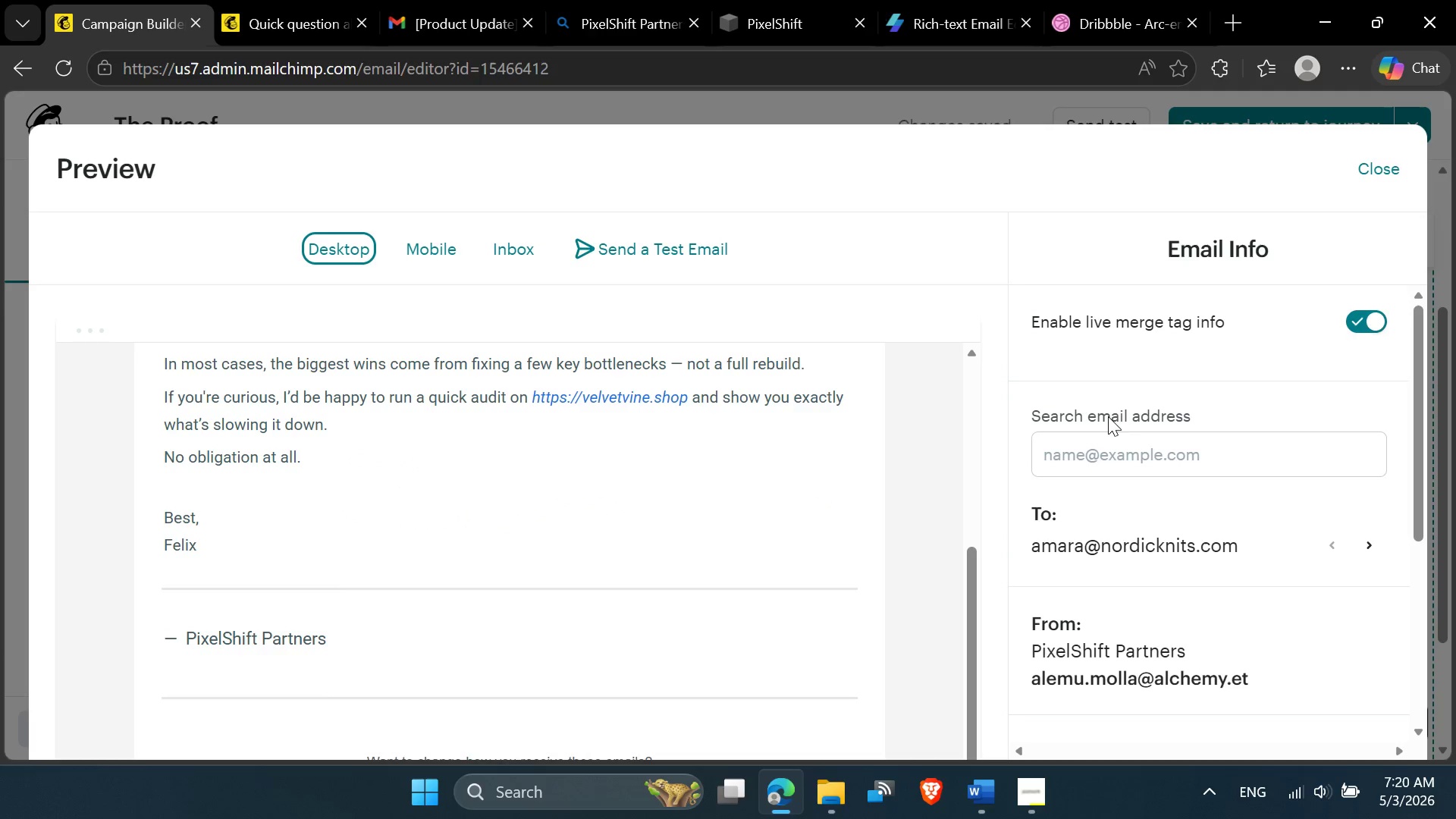 
scroll: coordinate [584, 577], scroll_direction: up, amount: 9.0
 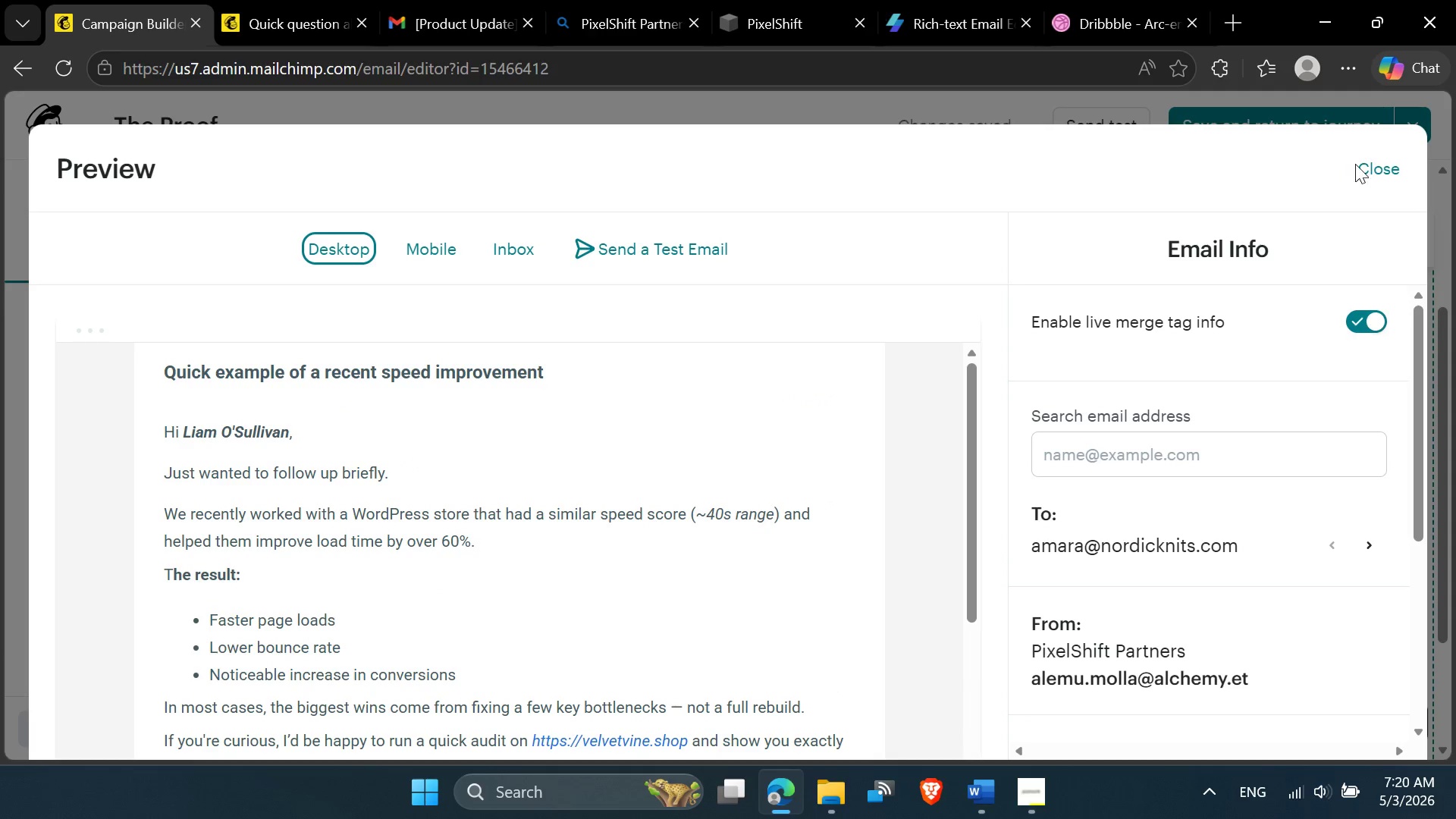 
left_click([1355, 164])
 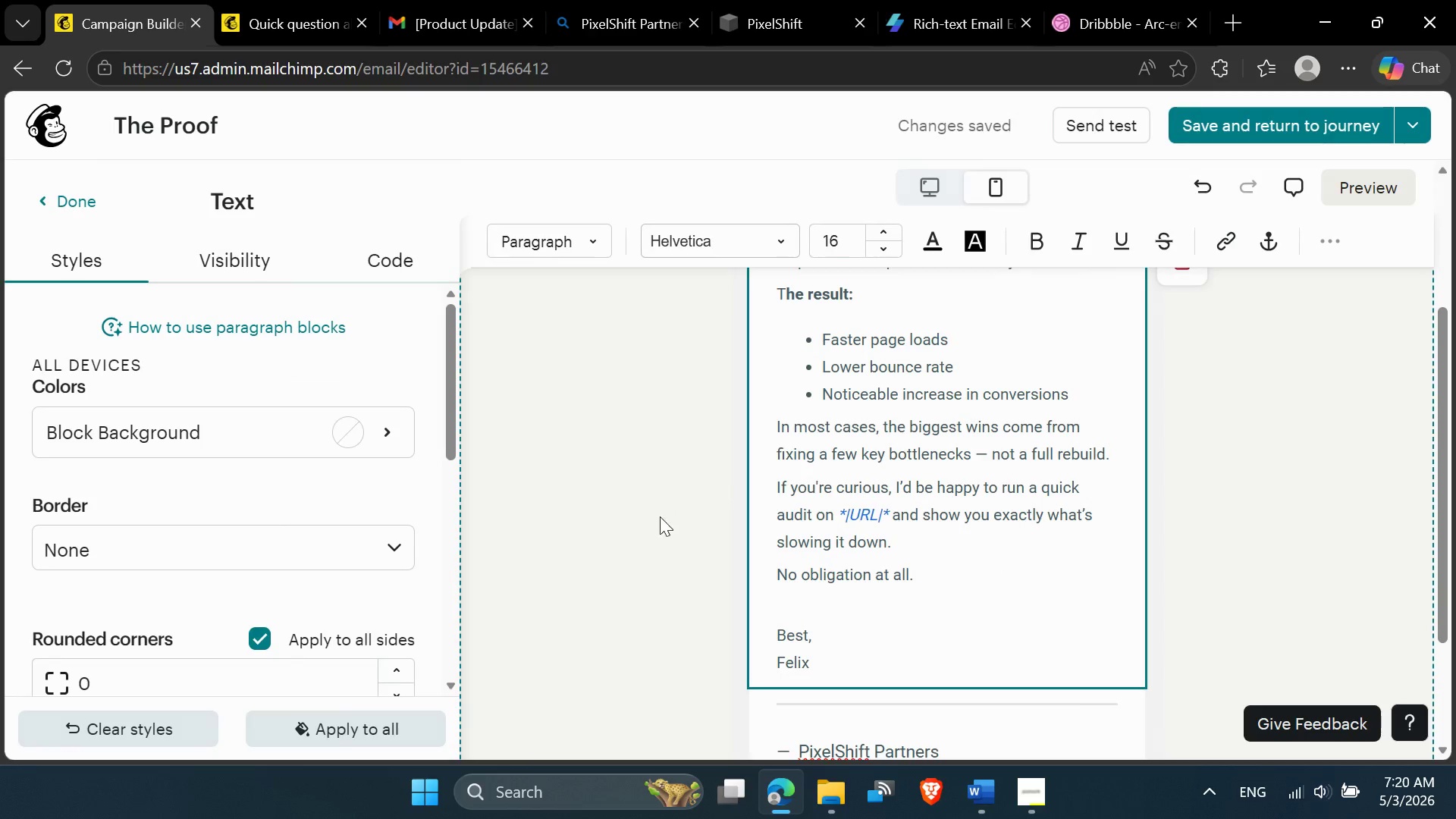 
scroll: coordinate [682, 510], scroll_direction: up, amount: 5.0
 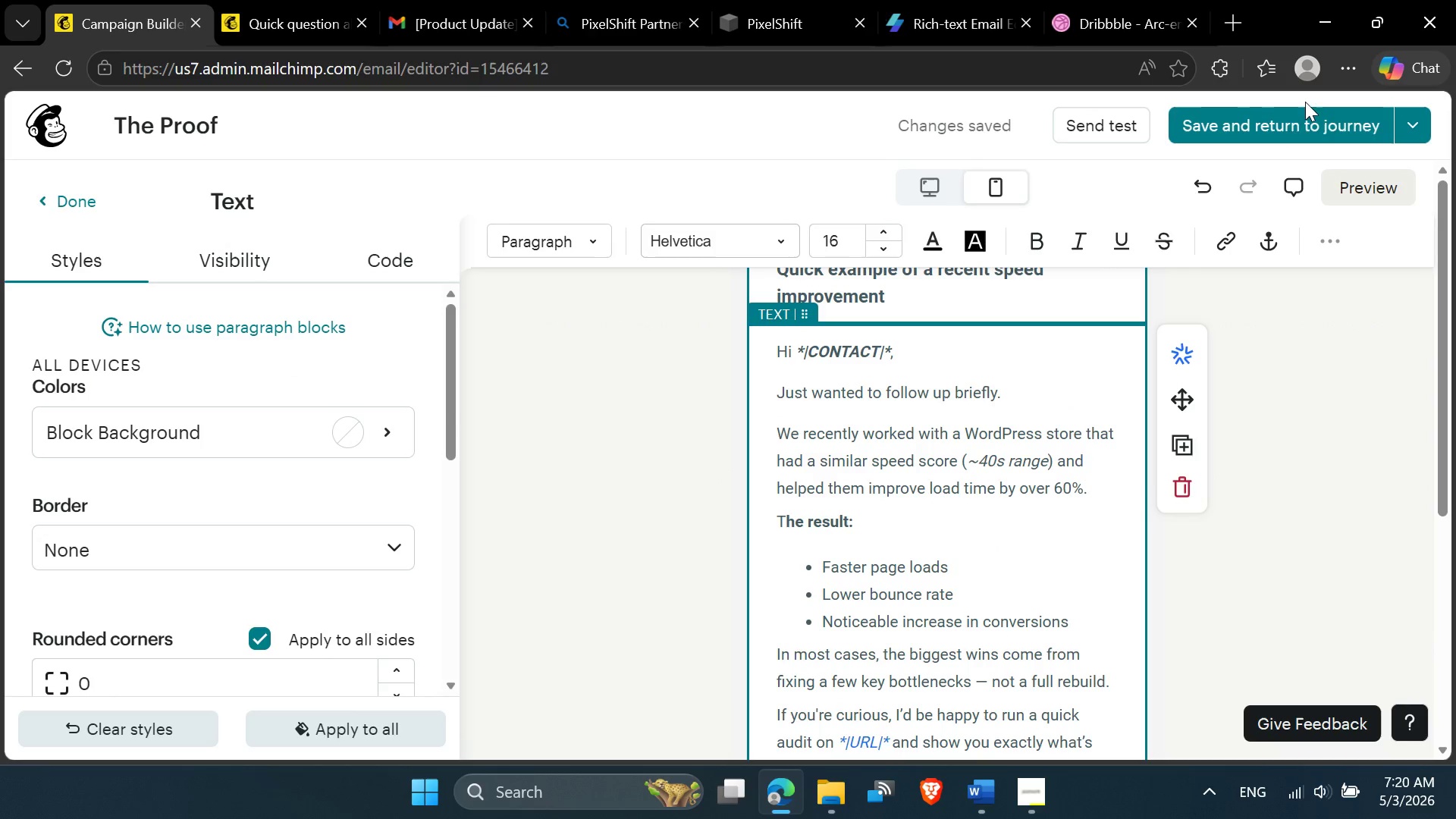 
left_click([1295, 118])
 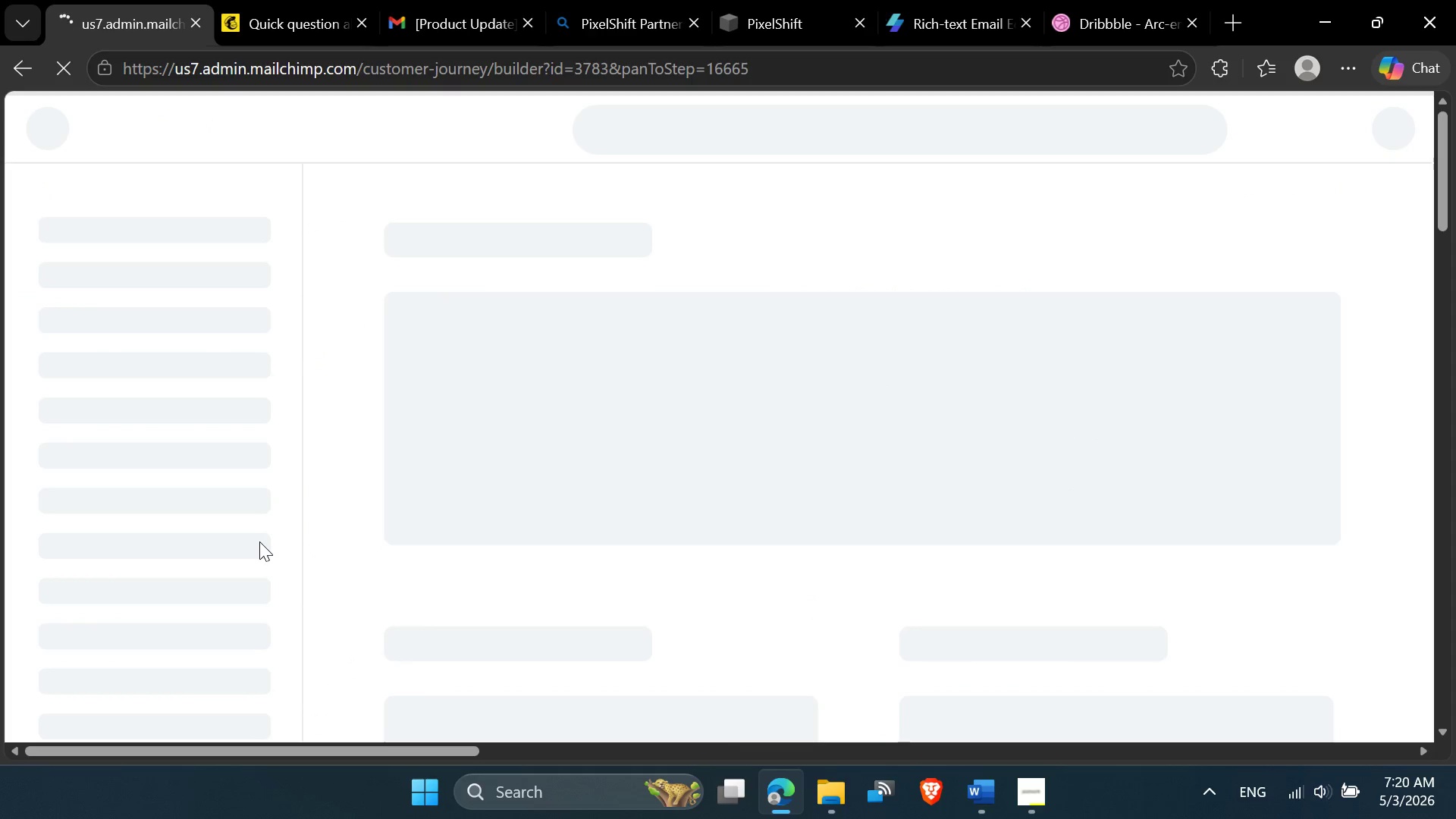 
wait(8.44)
 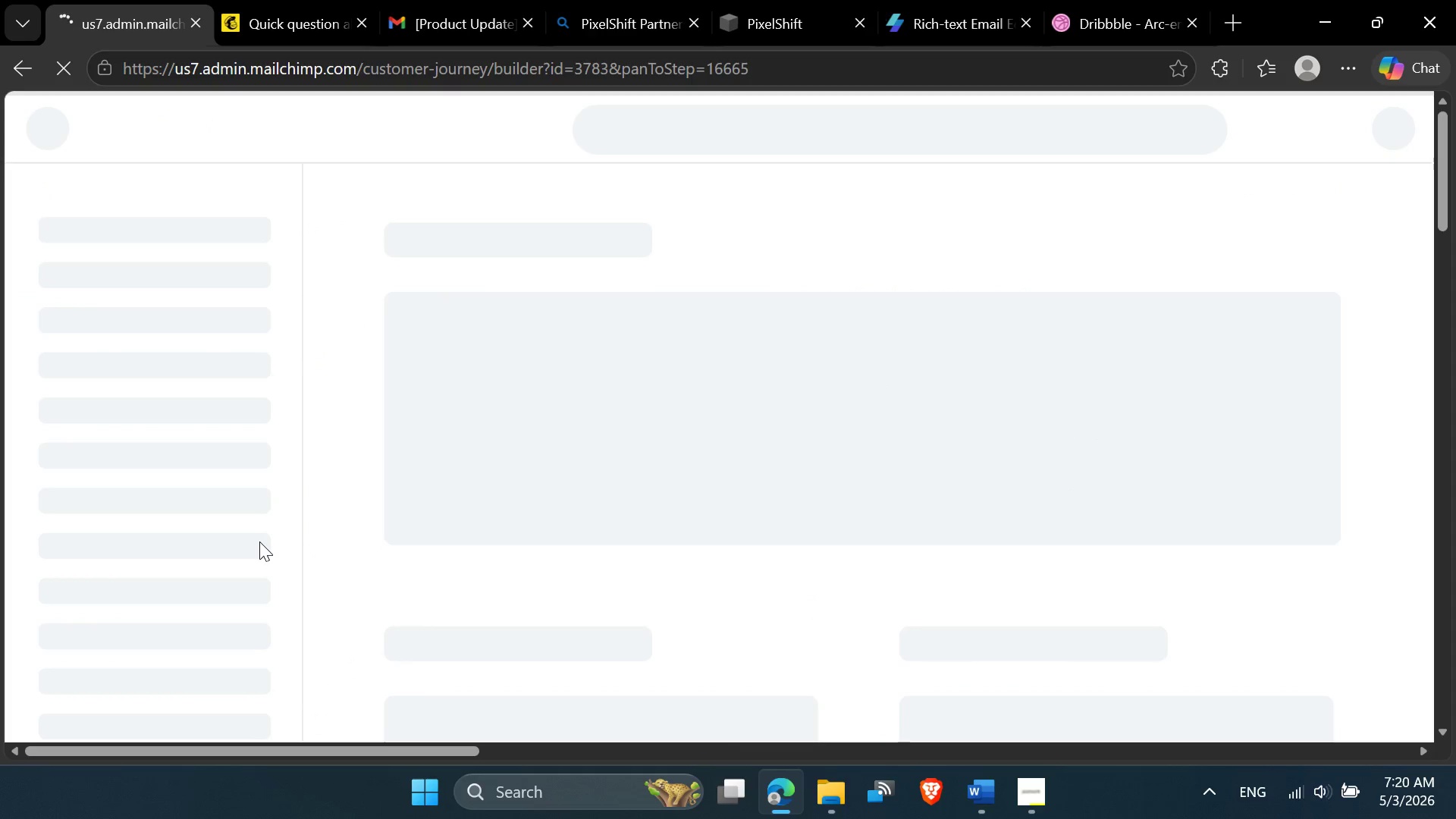 
scroll: coordinate [691, 428], scroll_direction: down, amount: 1.0
 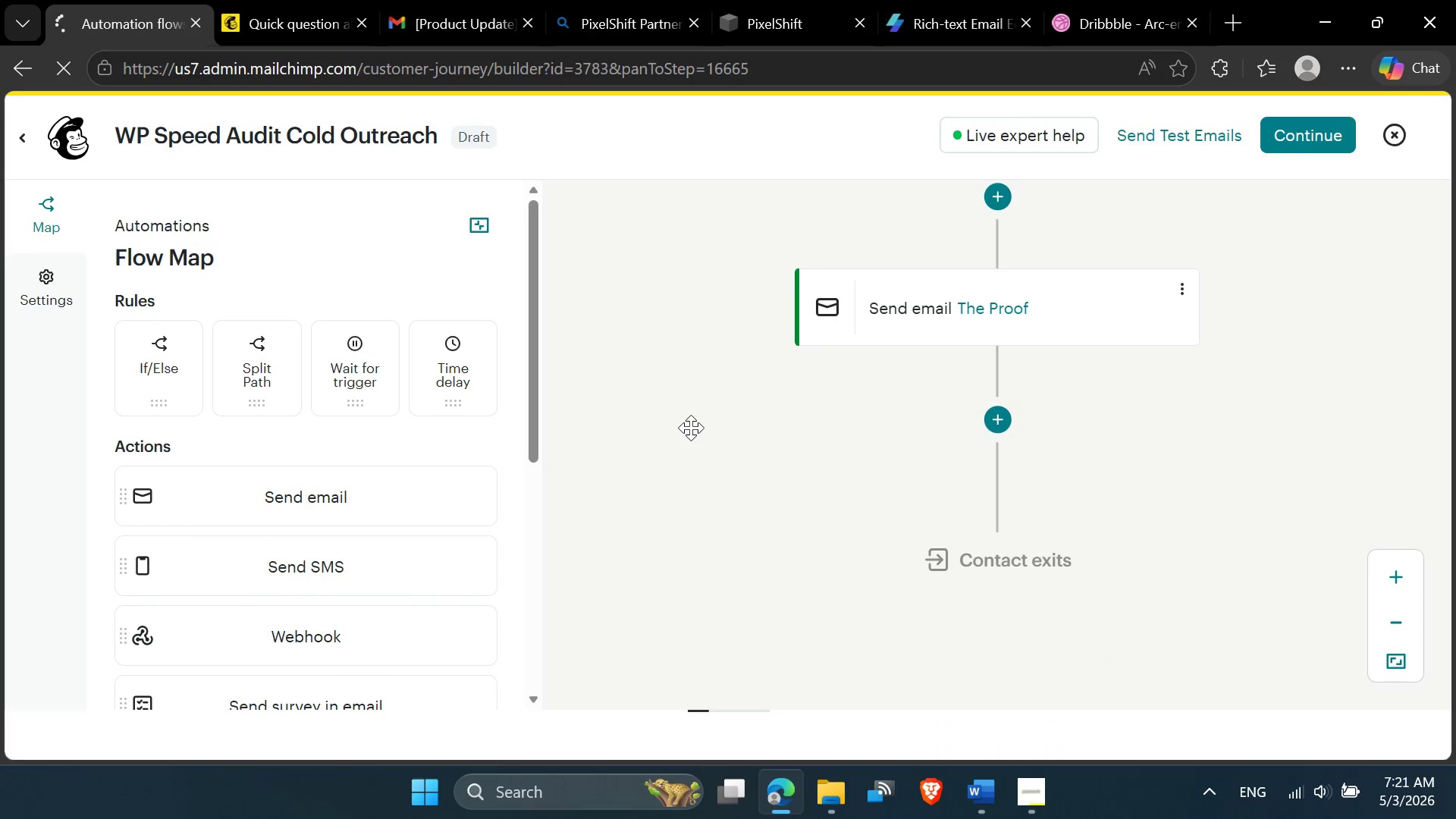 
scroll: coordinate [691, 428], scroll_direction: up, amount: 4.0
 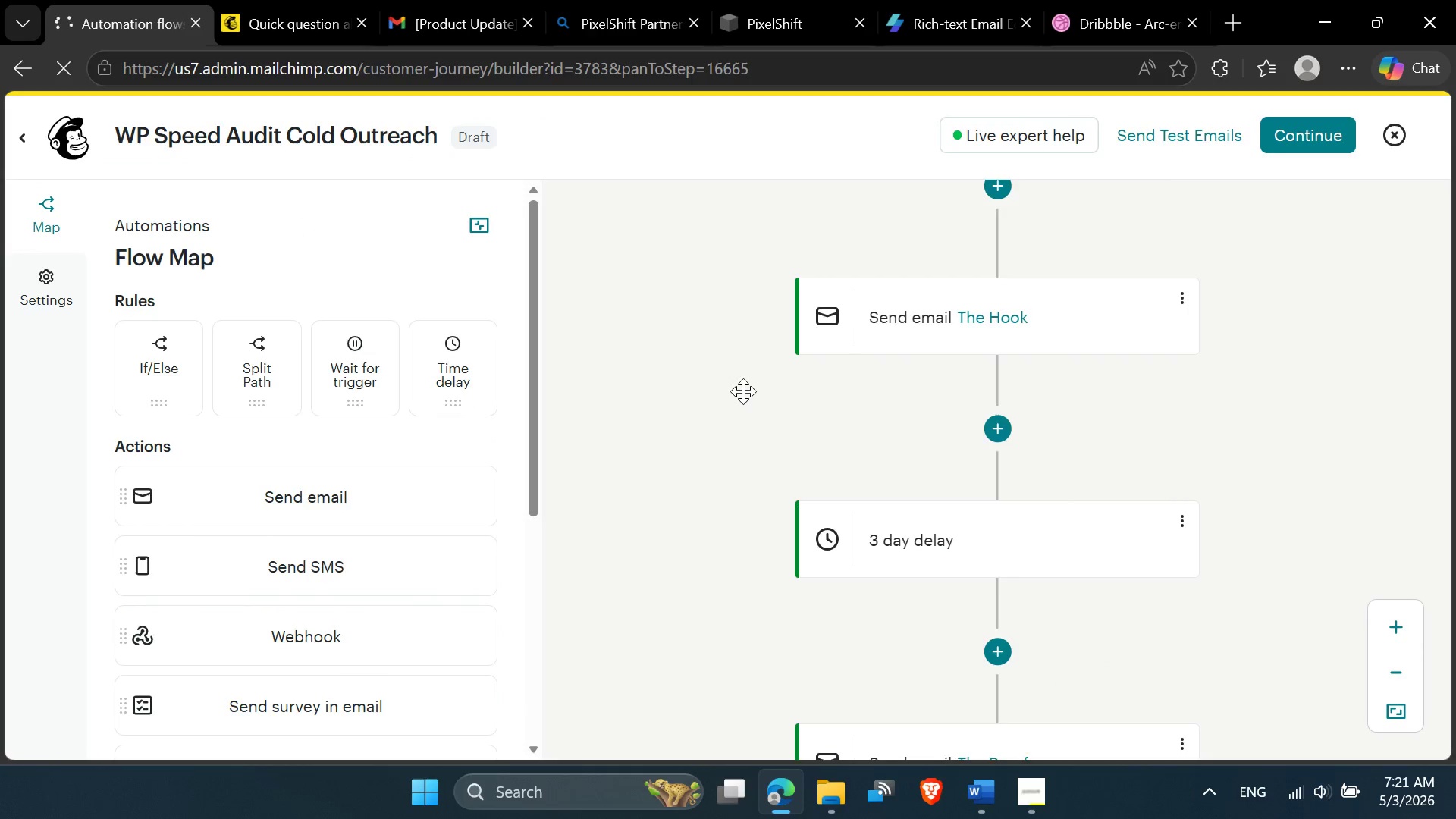 
scroll: coordinate [742, 399], scroll_direction: down, amount: 3.0
 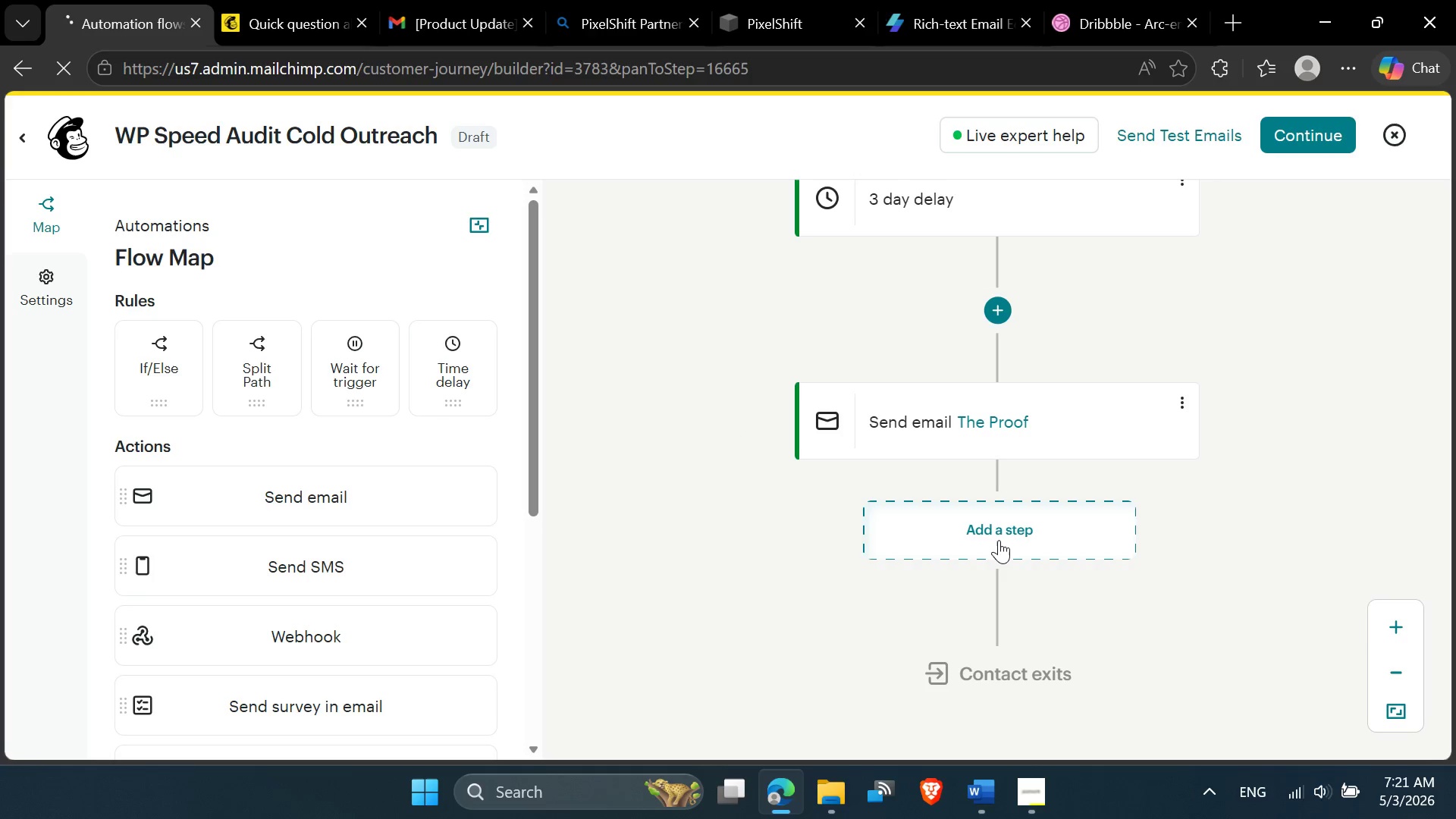 
left_click([999, 540])
 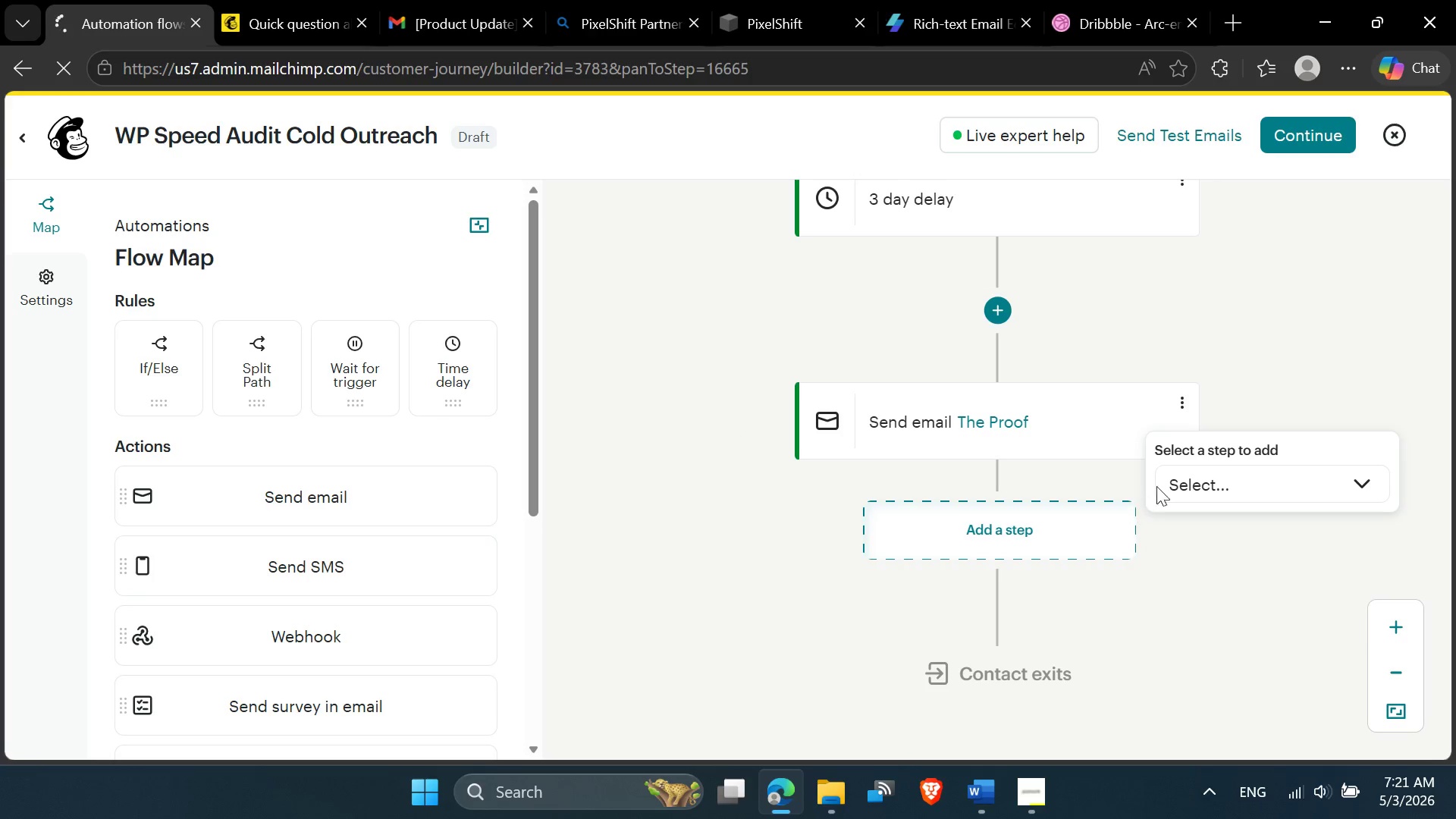 
left_click([1185, 482])
 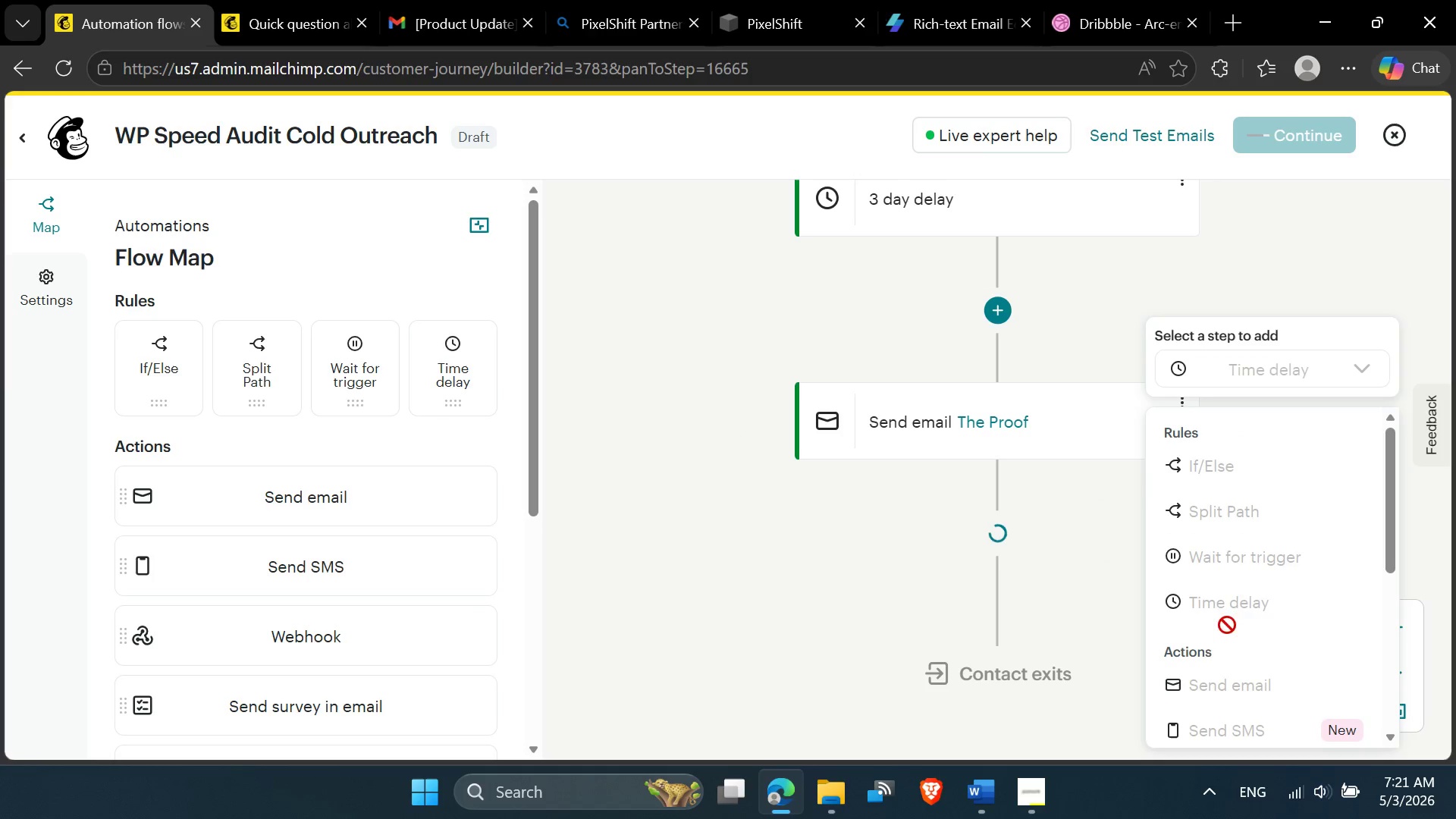 
left_click([1034, 794])